 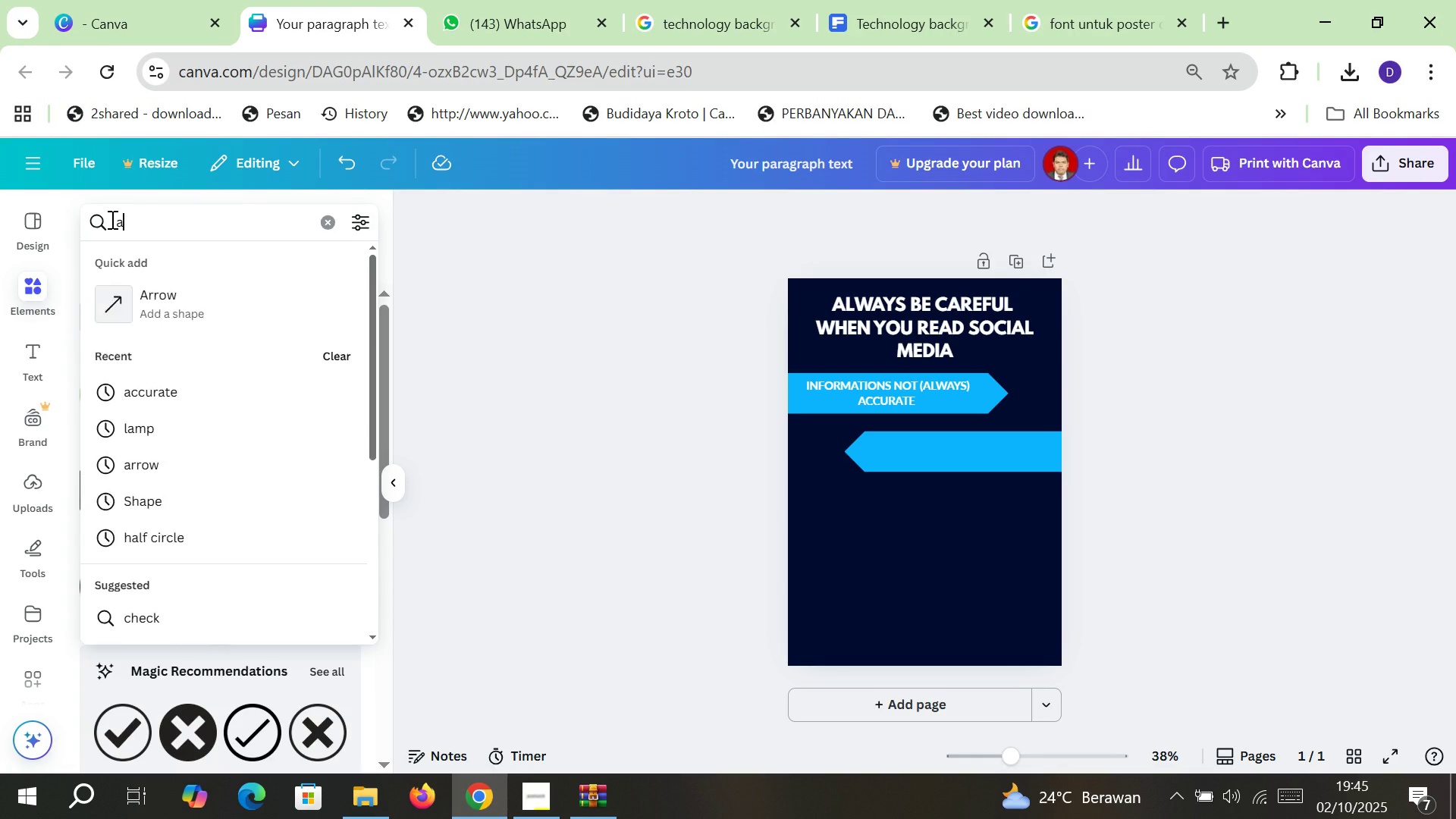 
key(Enter)
 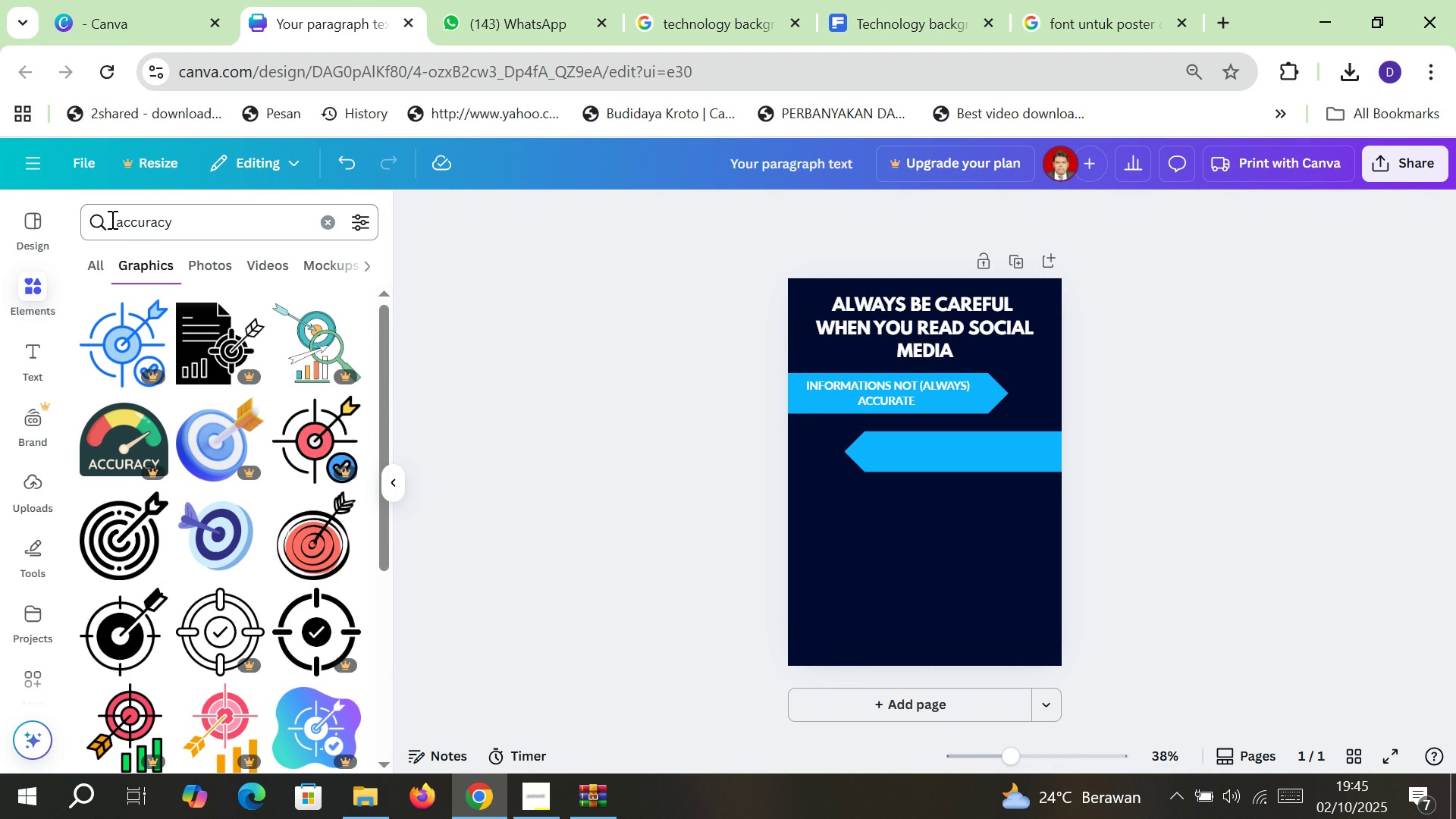 
wait(6.18)
 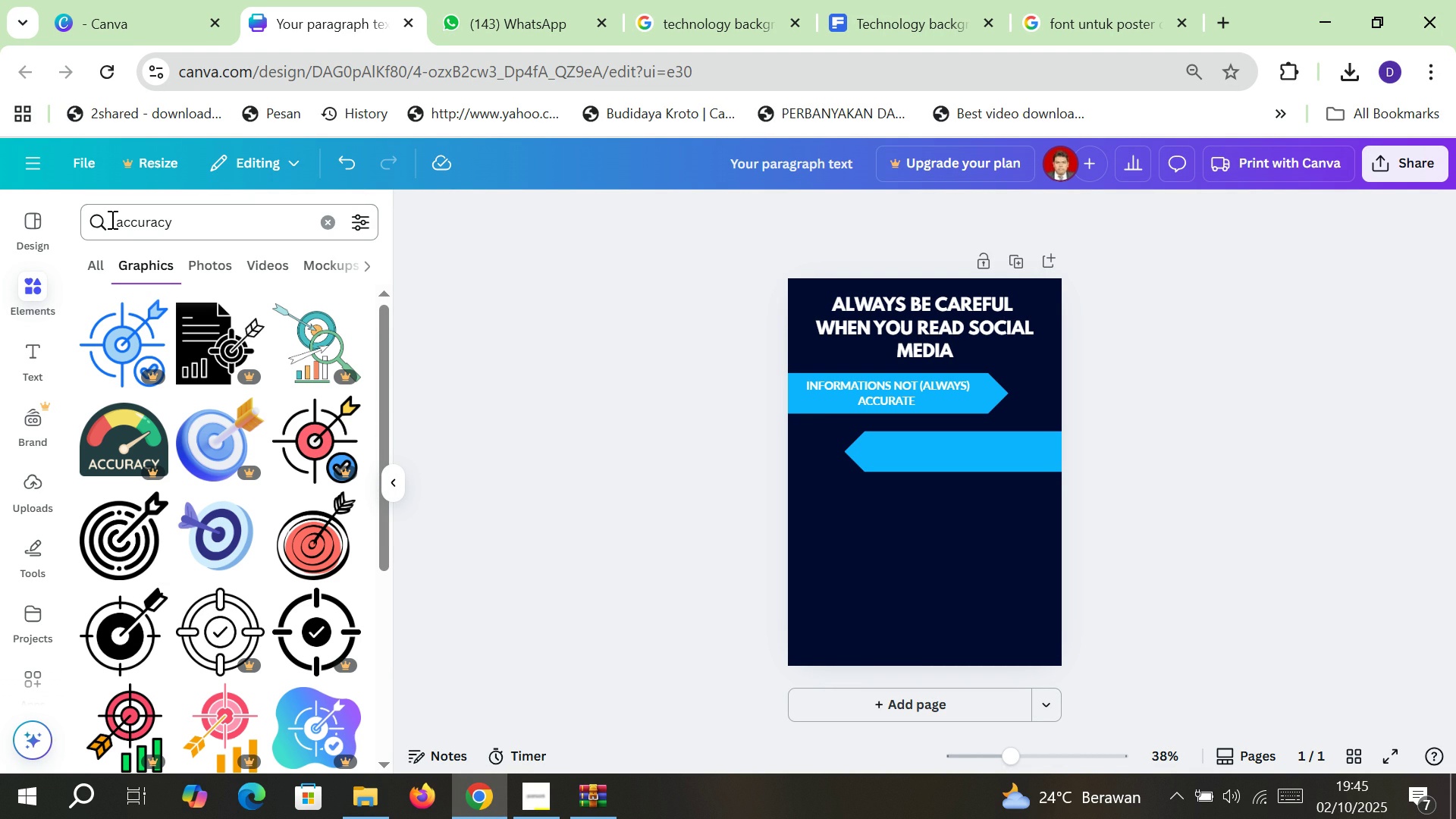 
scroll: coordinate [239, 520], scroll_direction: down, amount: 13.0
 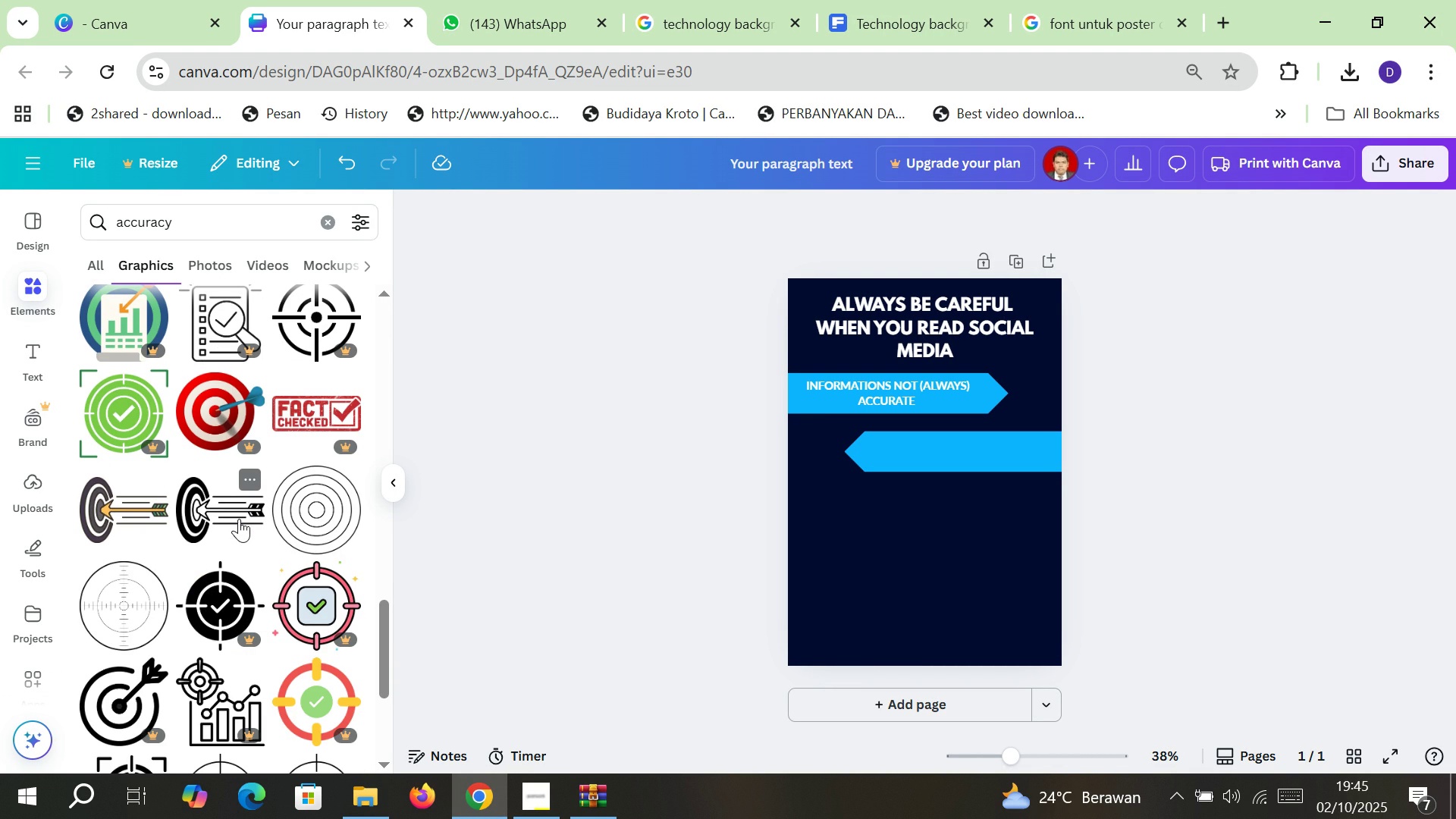 
scroll: coordinate [239, 519], scroll_direction: up, amount: 8.0
 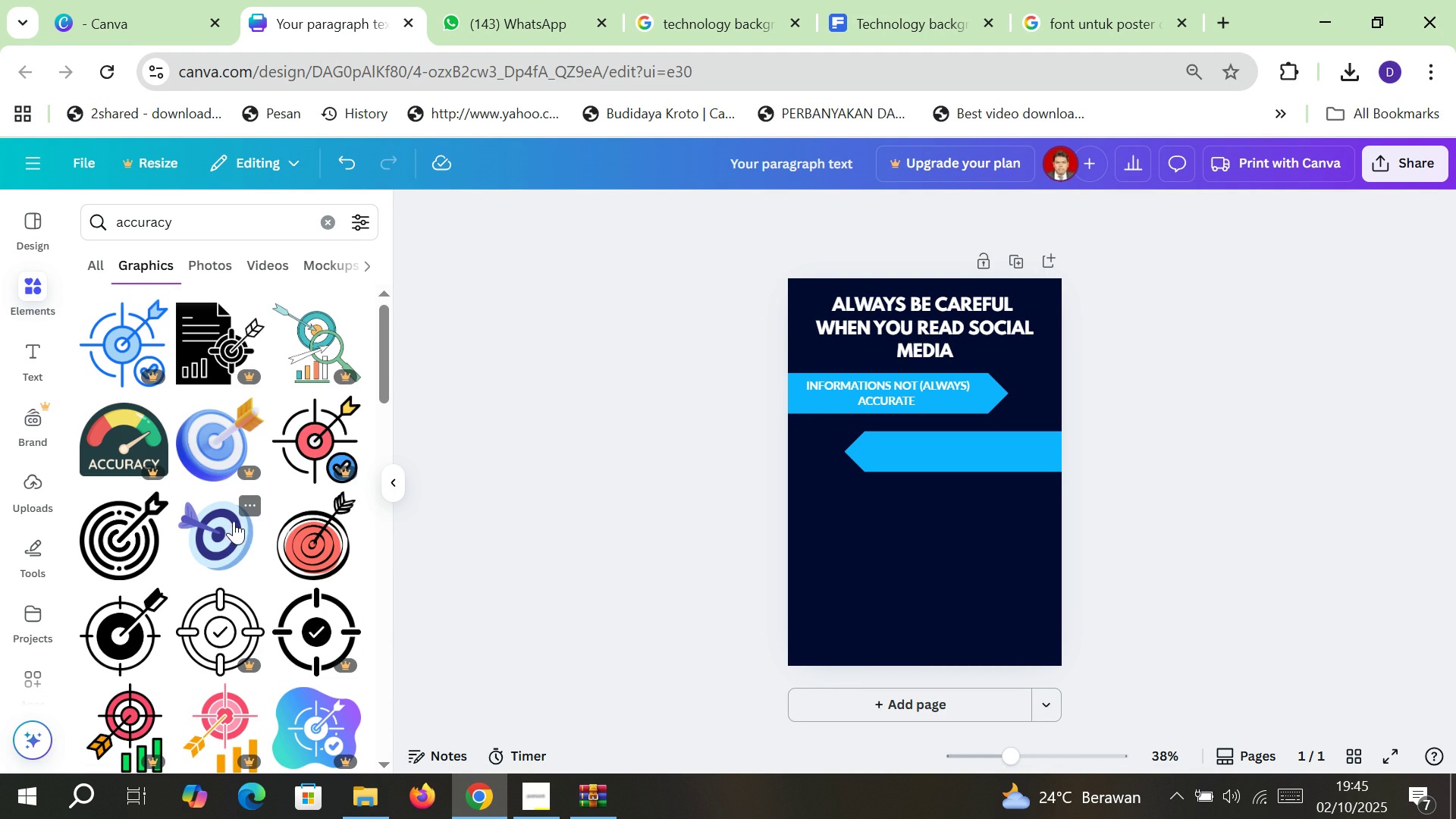 
scroll: coordinate [248, 546], scroll_direction: down, amount: 21.0
 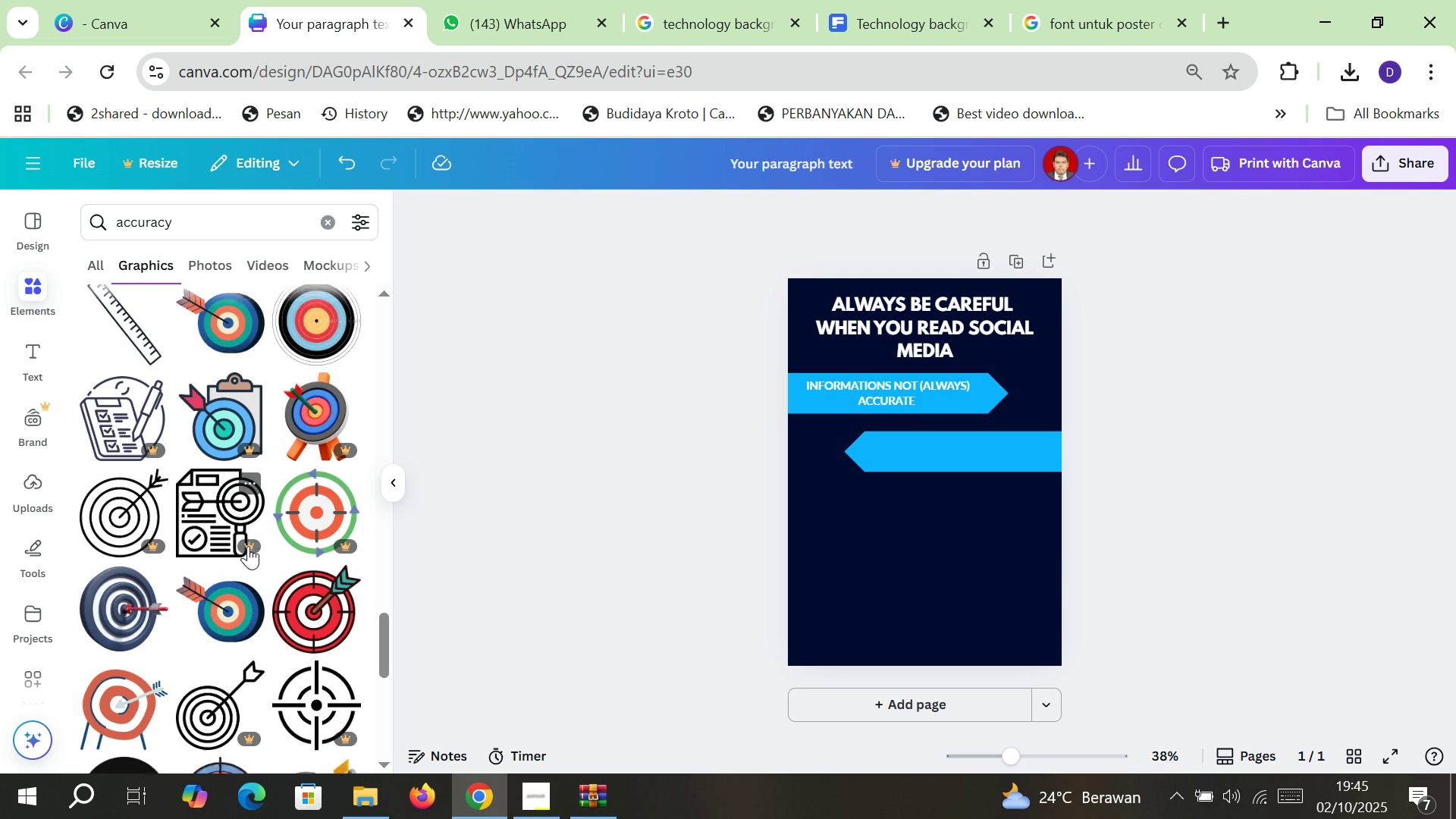 
scroll: coordinate [248, 546], scroll_direction: down, amount: 3.0
 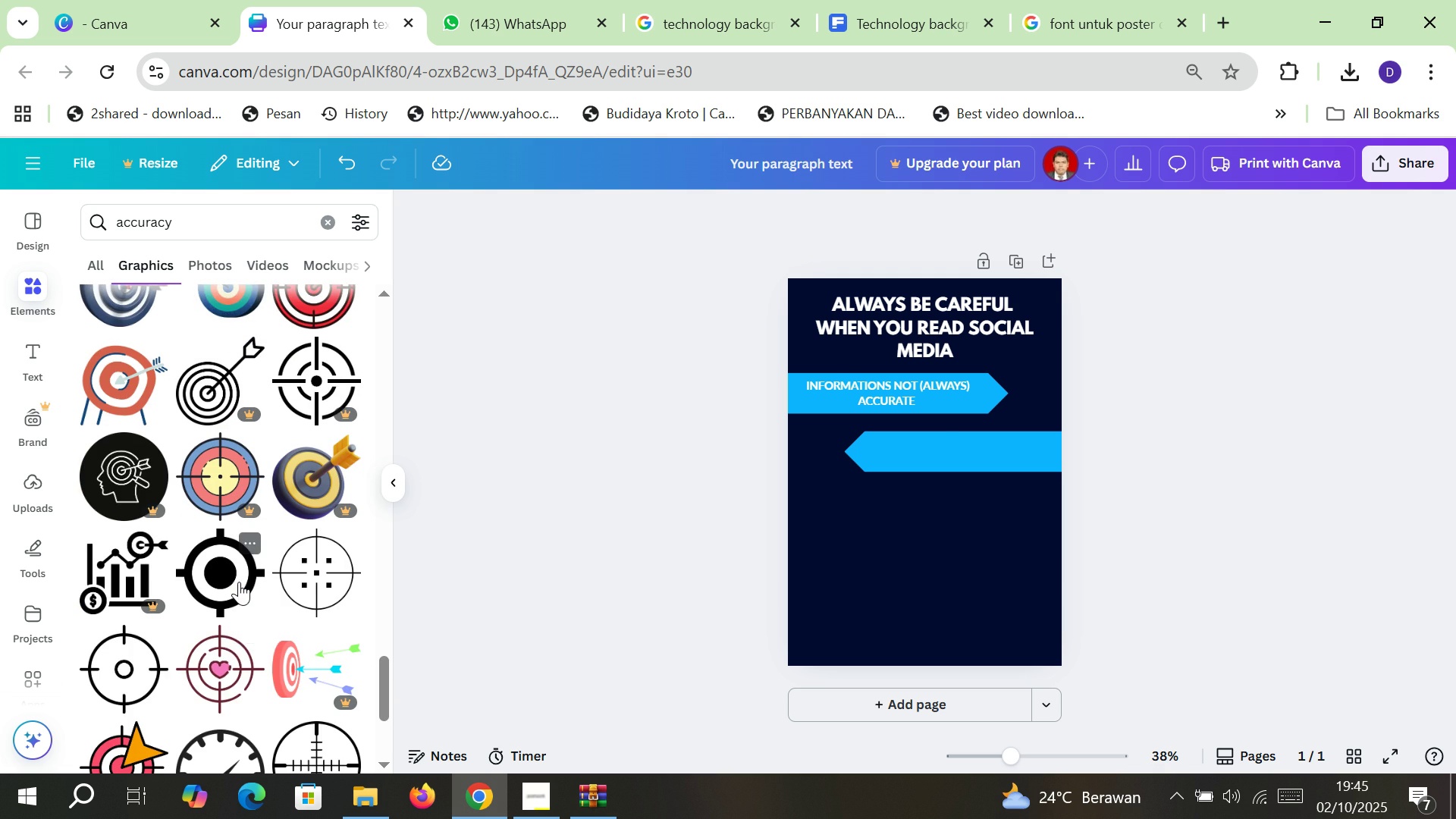 
left_click([238, 582])
 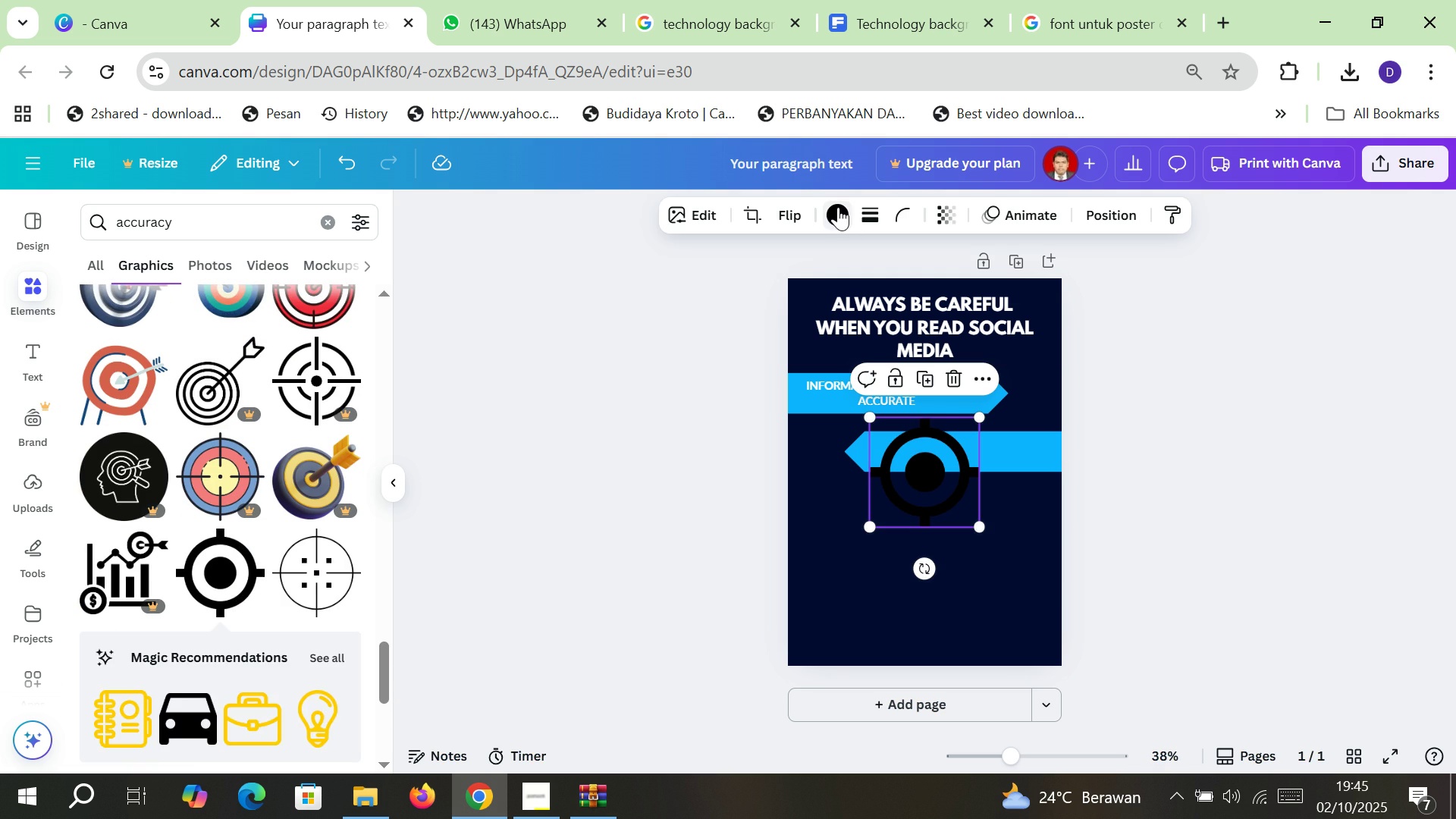 
left_click([837, 206])
 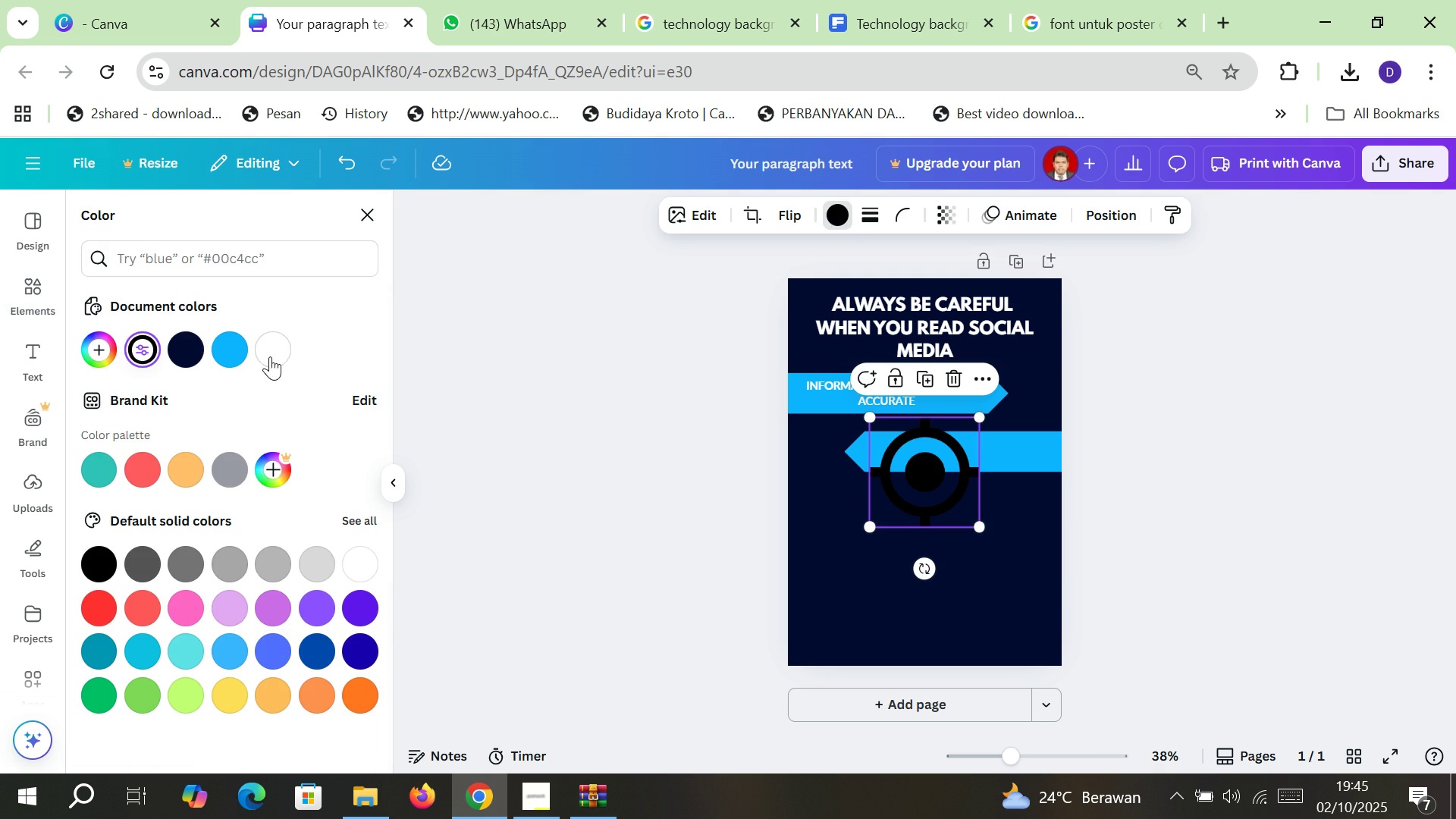 
left_click([270, 356])